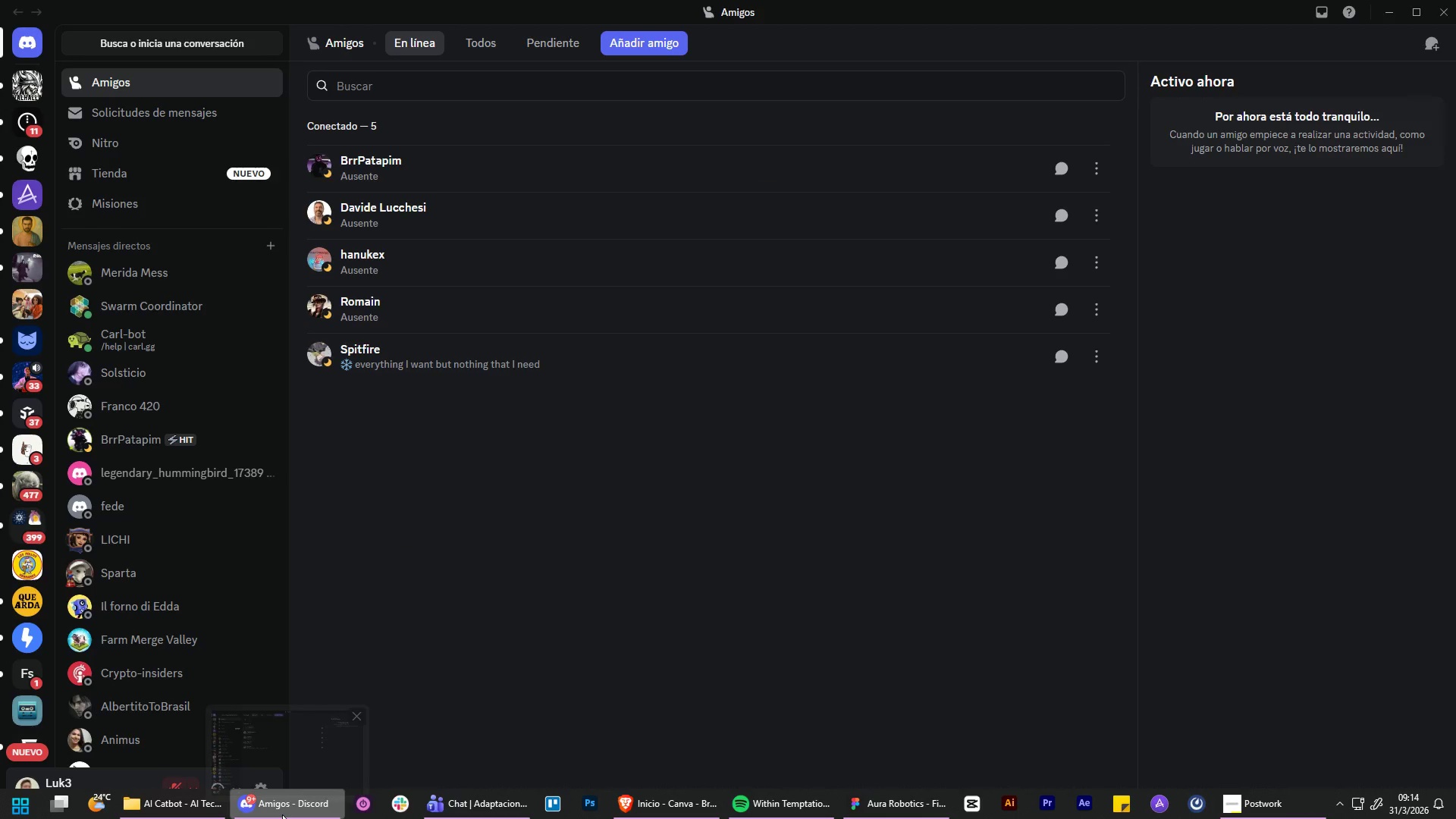 
left_click([282, 814])
 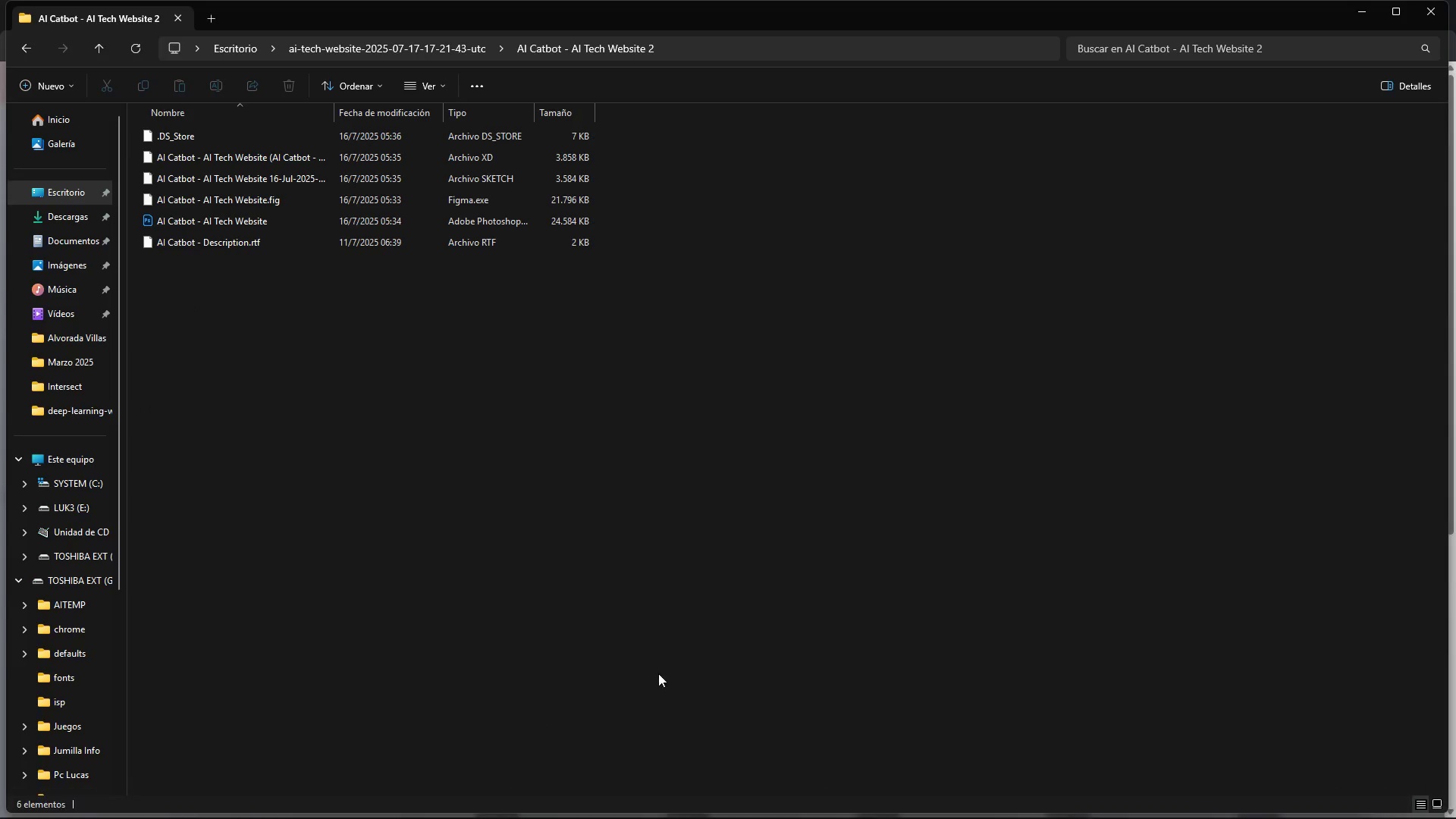 
double_click([679, 664])
 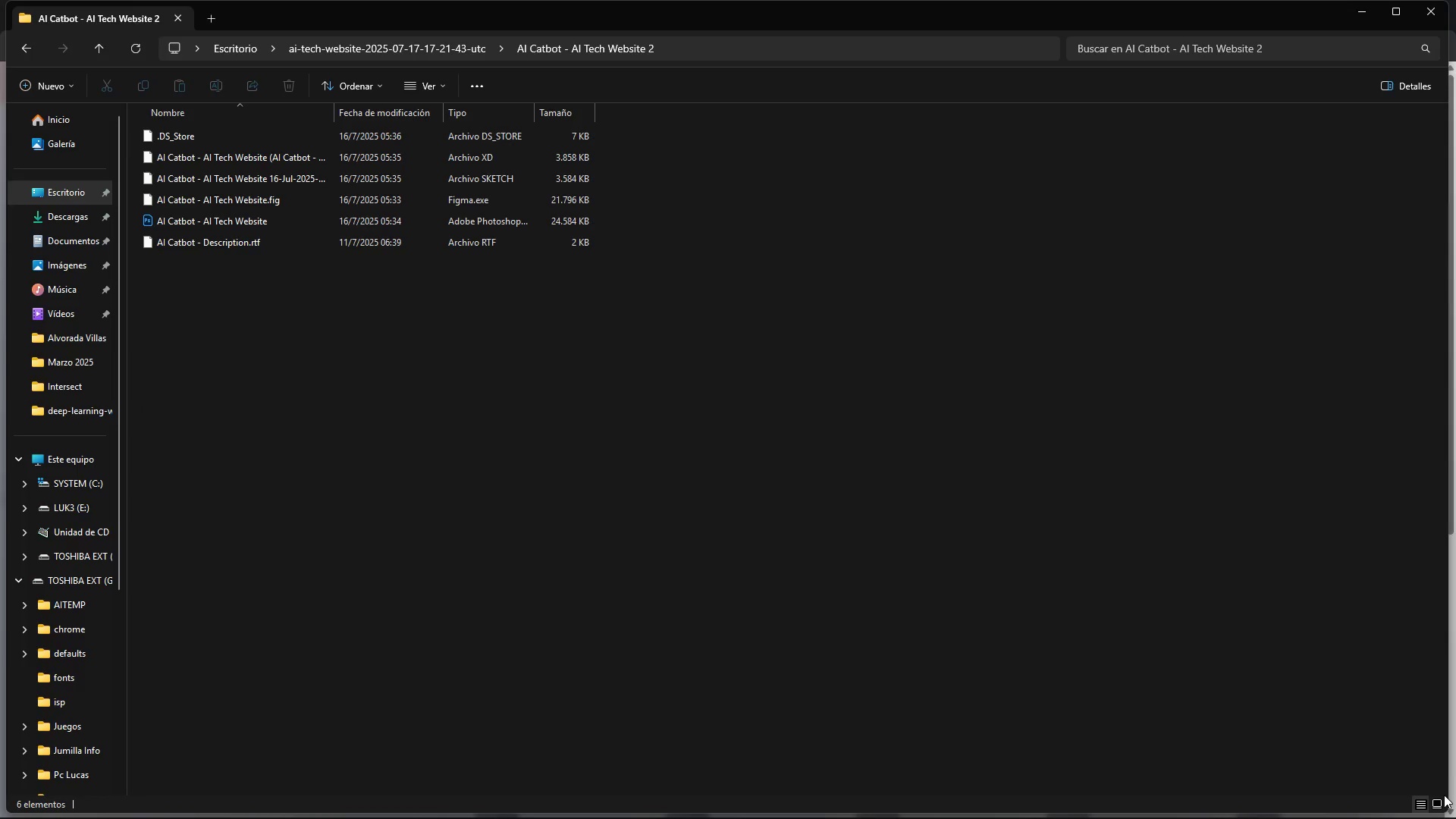 
left_click([1440, 799])
 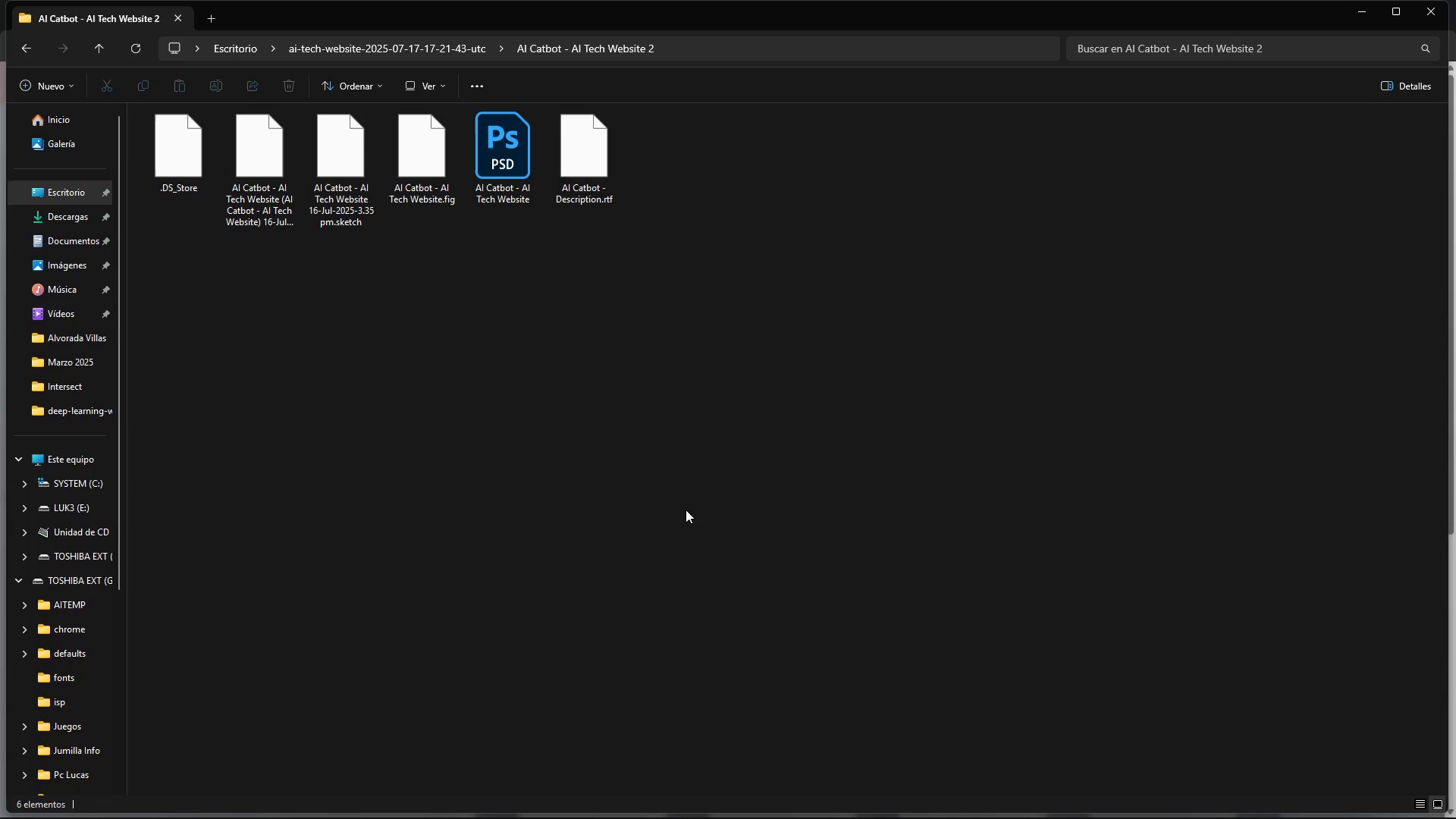 
left_click_drag(start_coordinate=[678, 421], to_coordinate=[484, 486])
 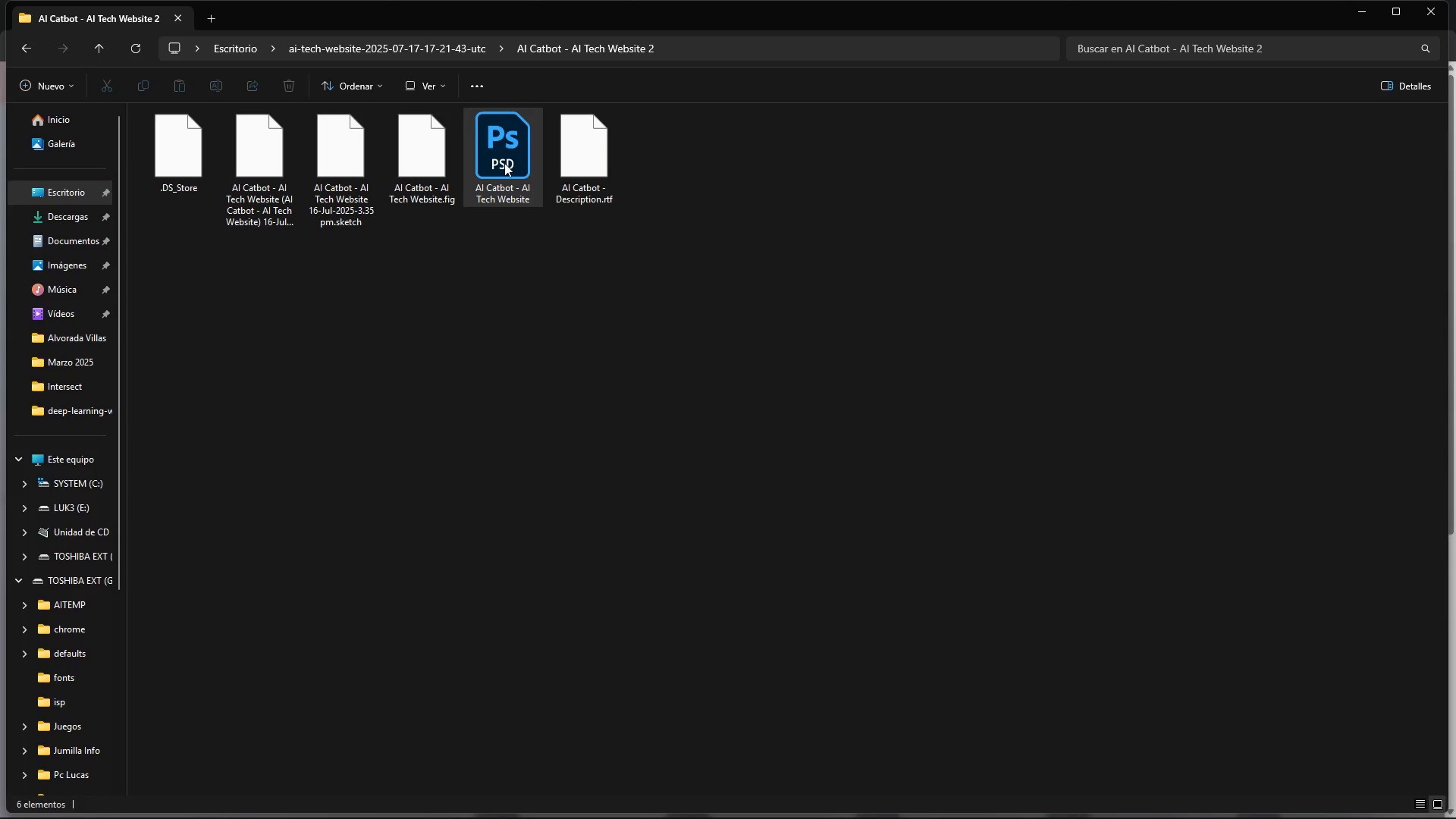 
double_click([555, 356])
 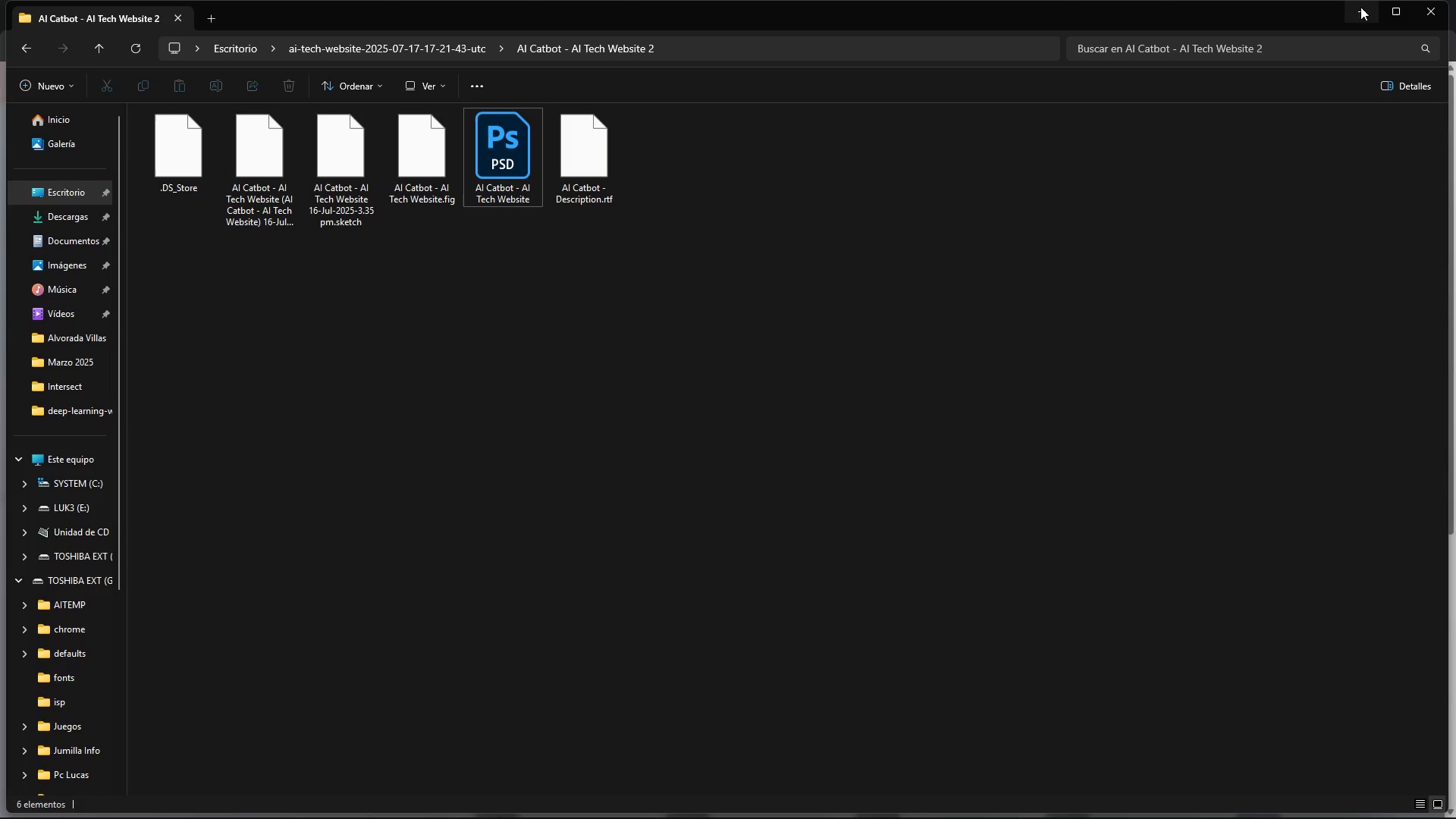 
left_click([1360, 17])
 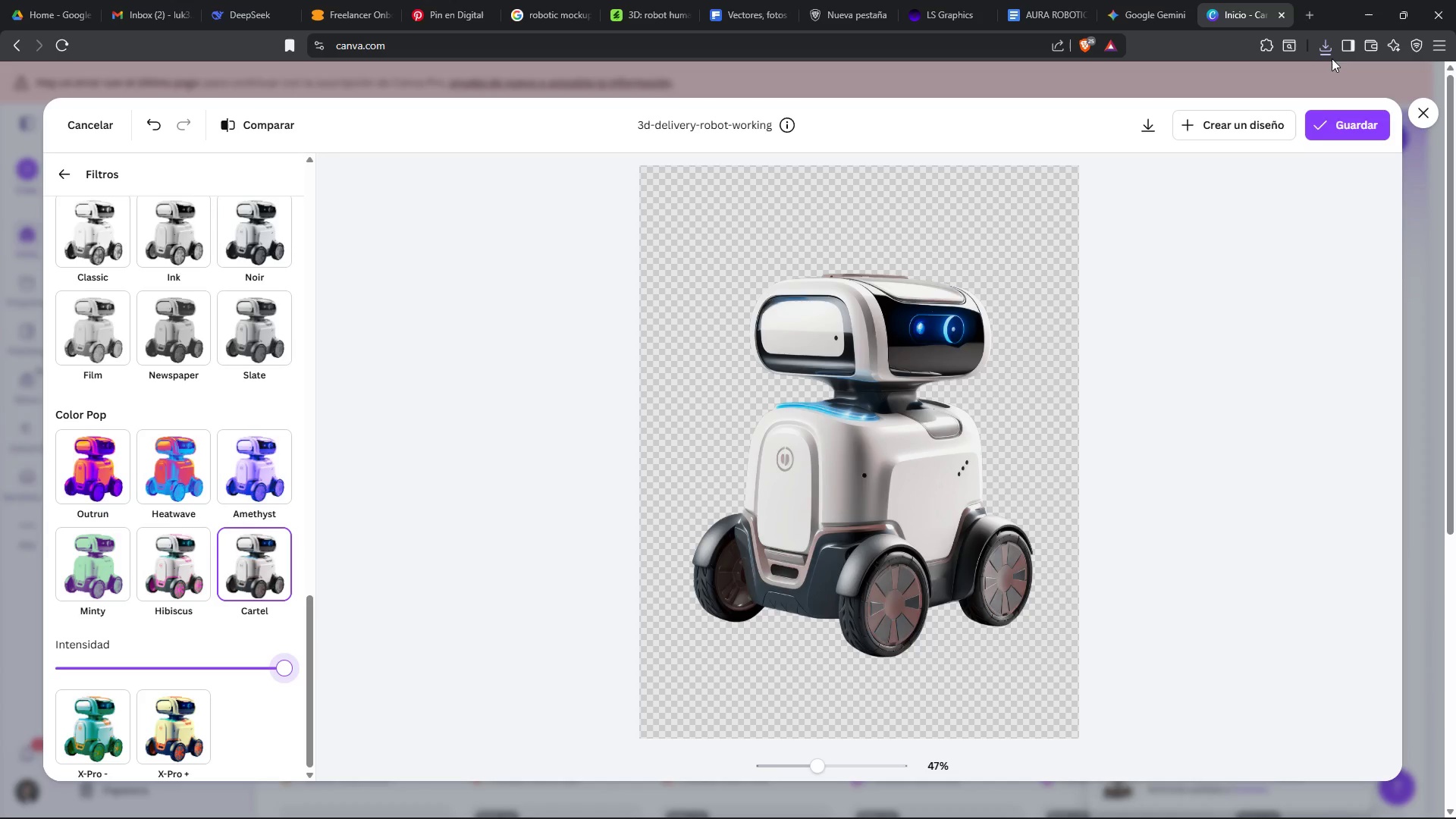 
left_click([1360, 8])